 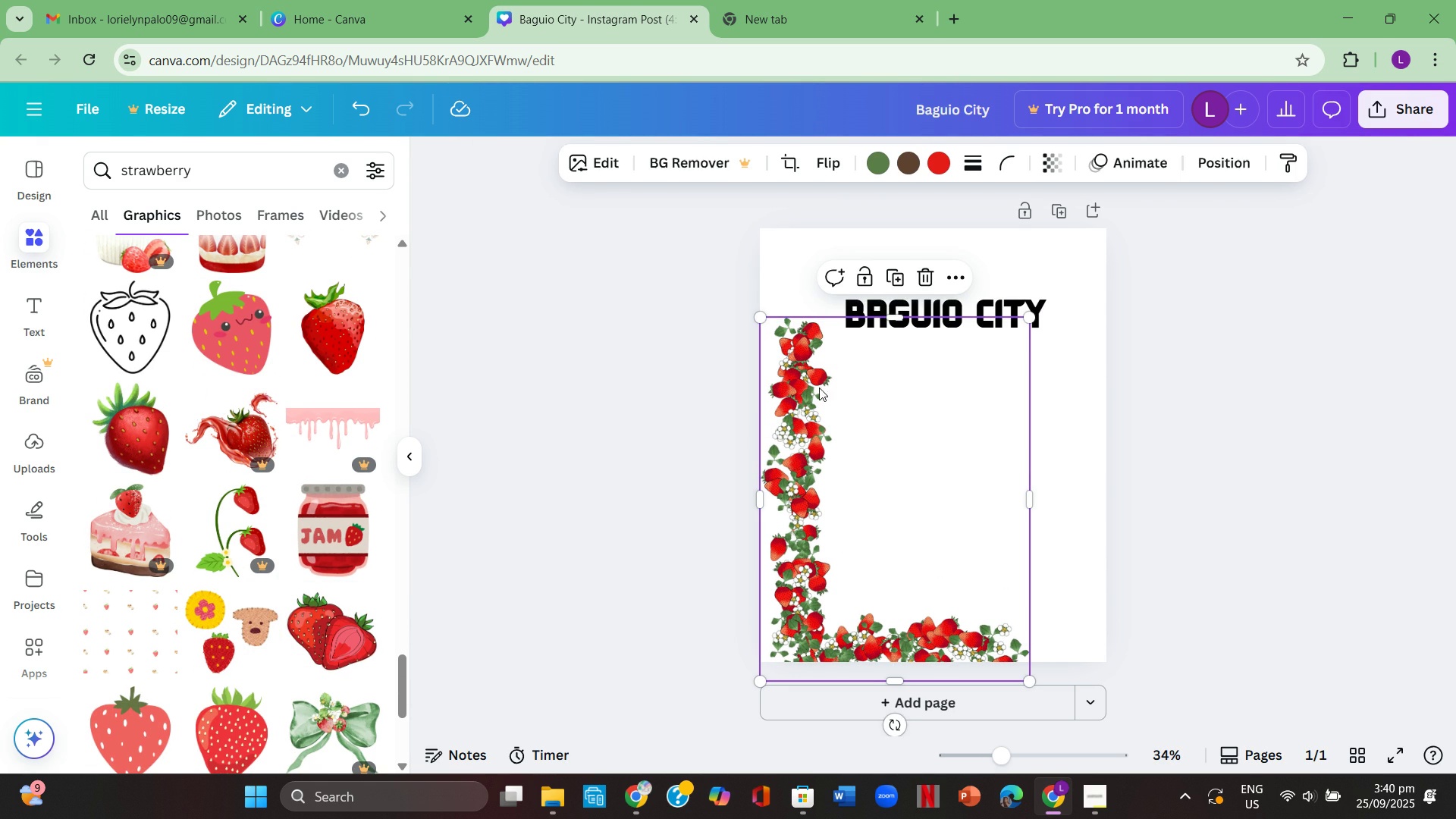 
key(Control+ControlLeft)
 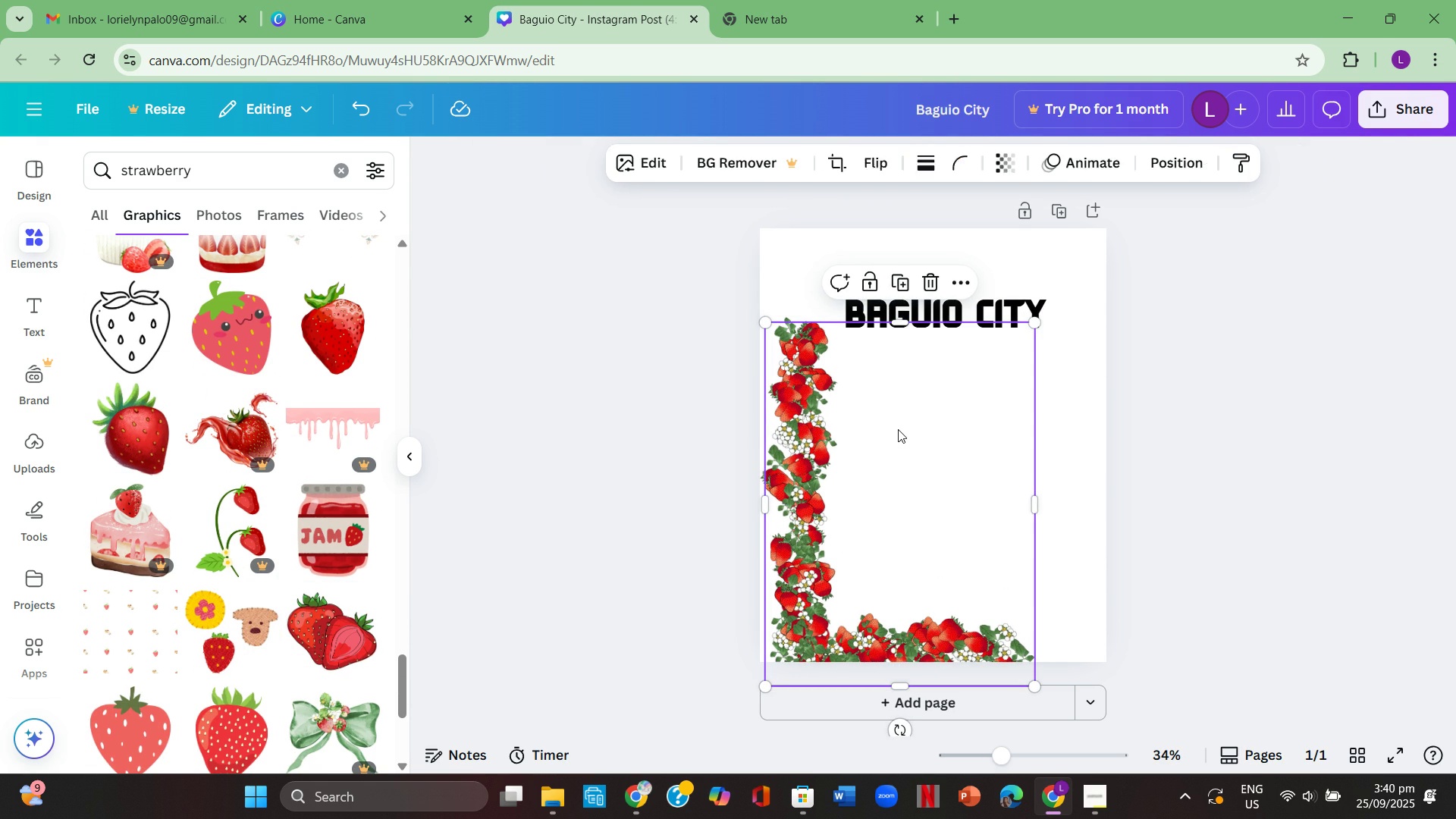 
key(Control+C)
 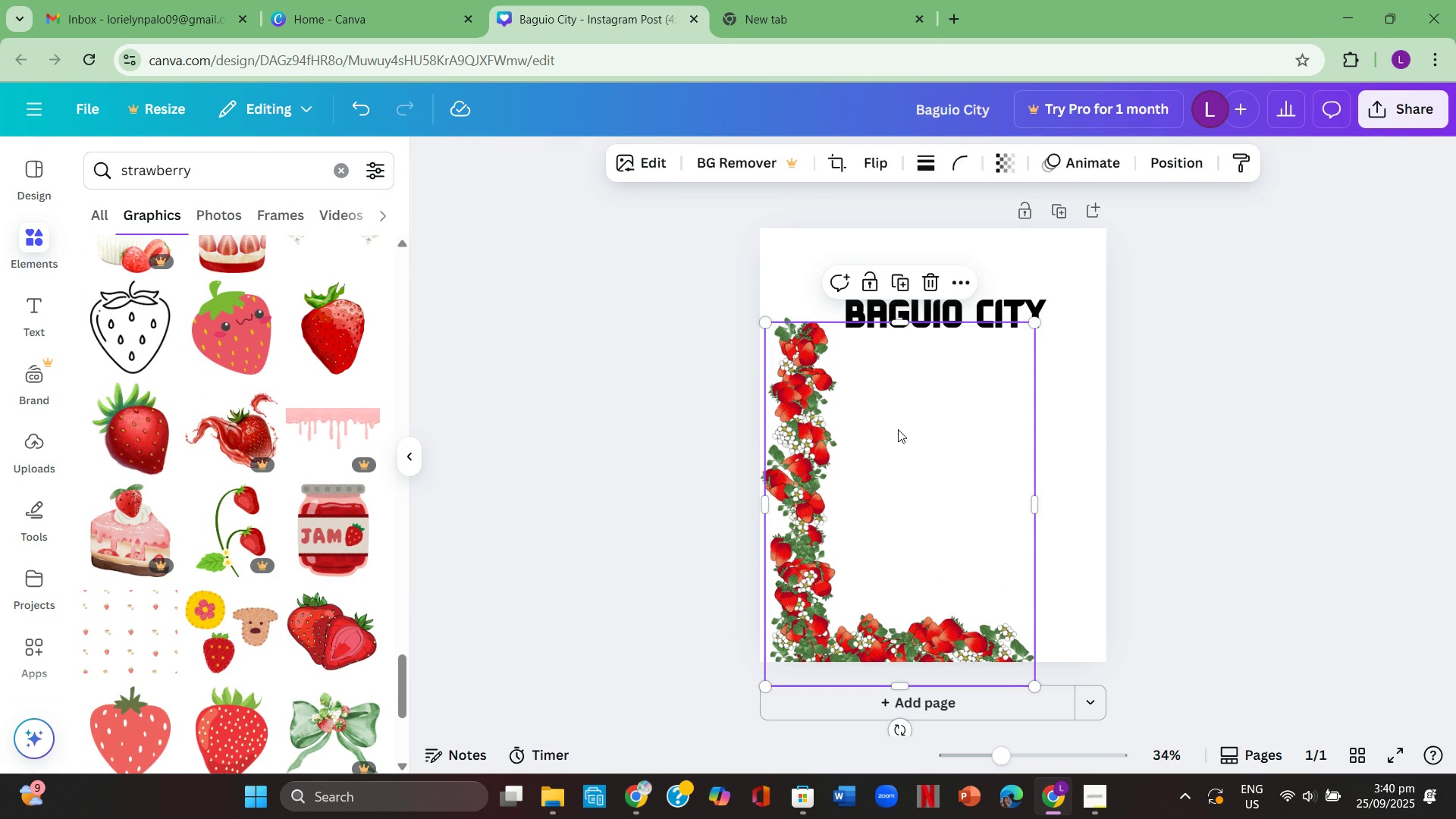 
key(Control+ControlLeft)
 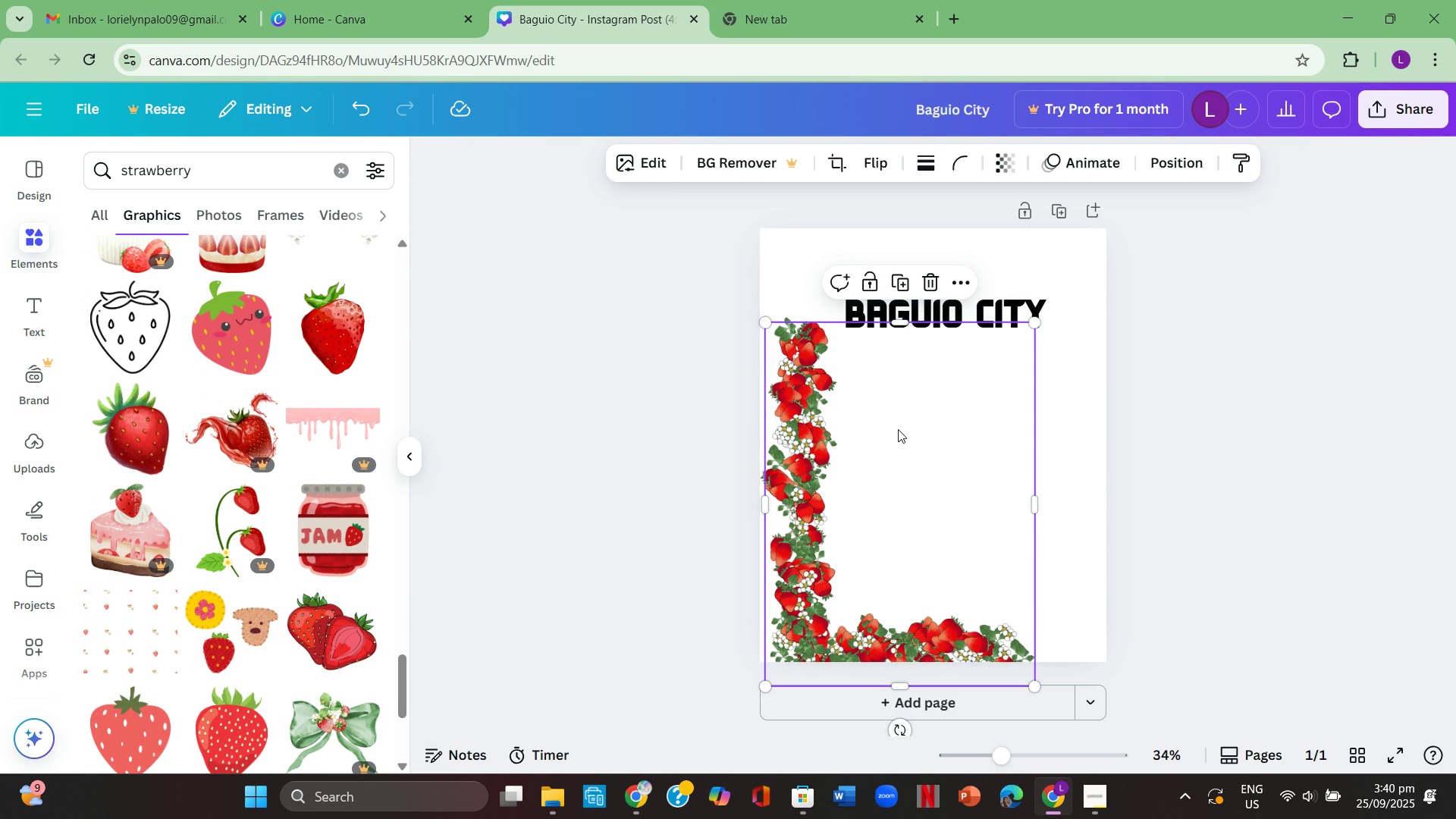 
key(Control+V)